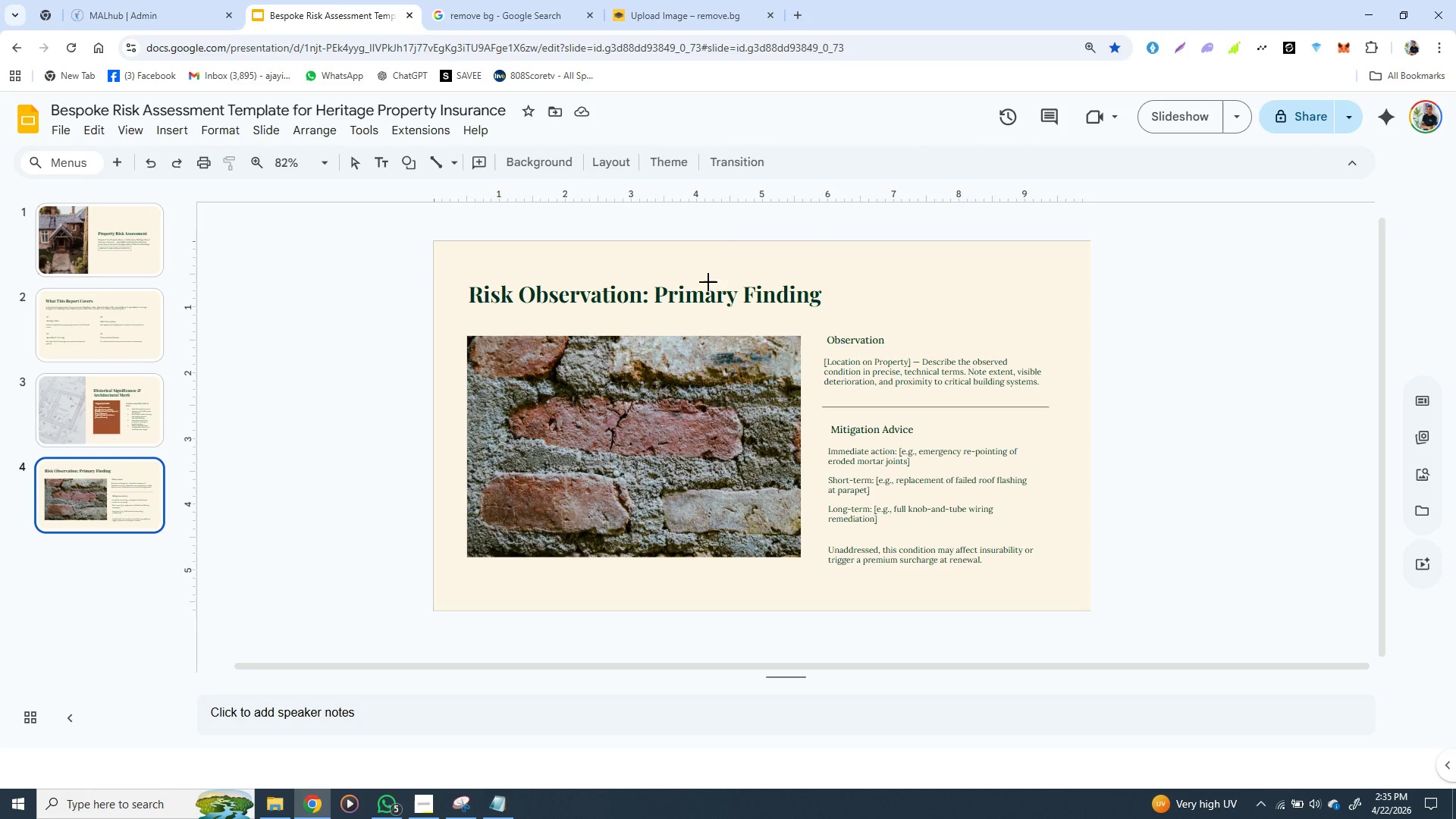 
left_click([629, 202])
 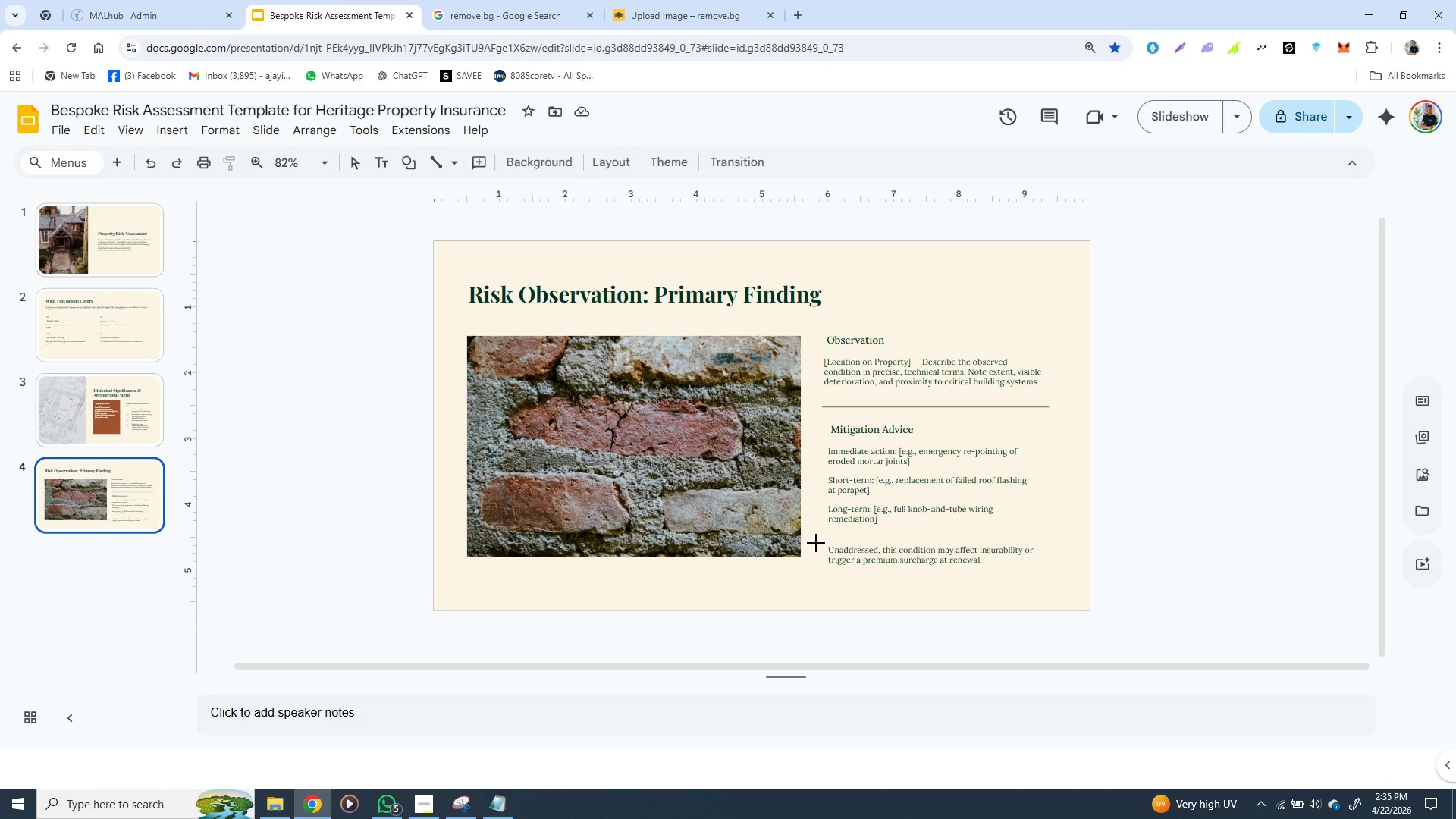 
left_click_drag(start_coordinate=[816, 543], to_coordinate=[1055, 573])
 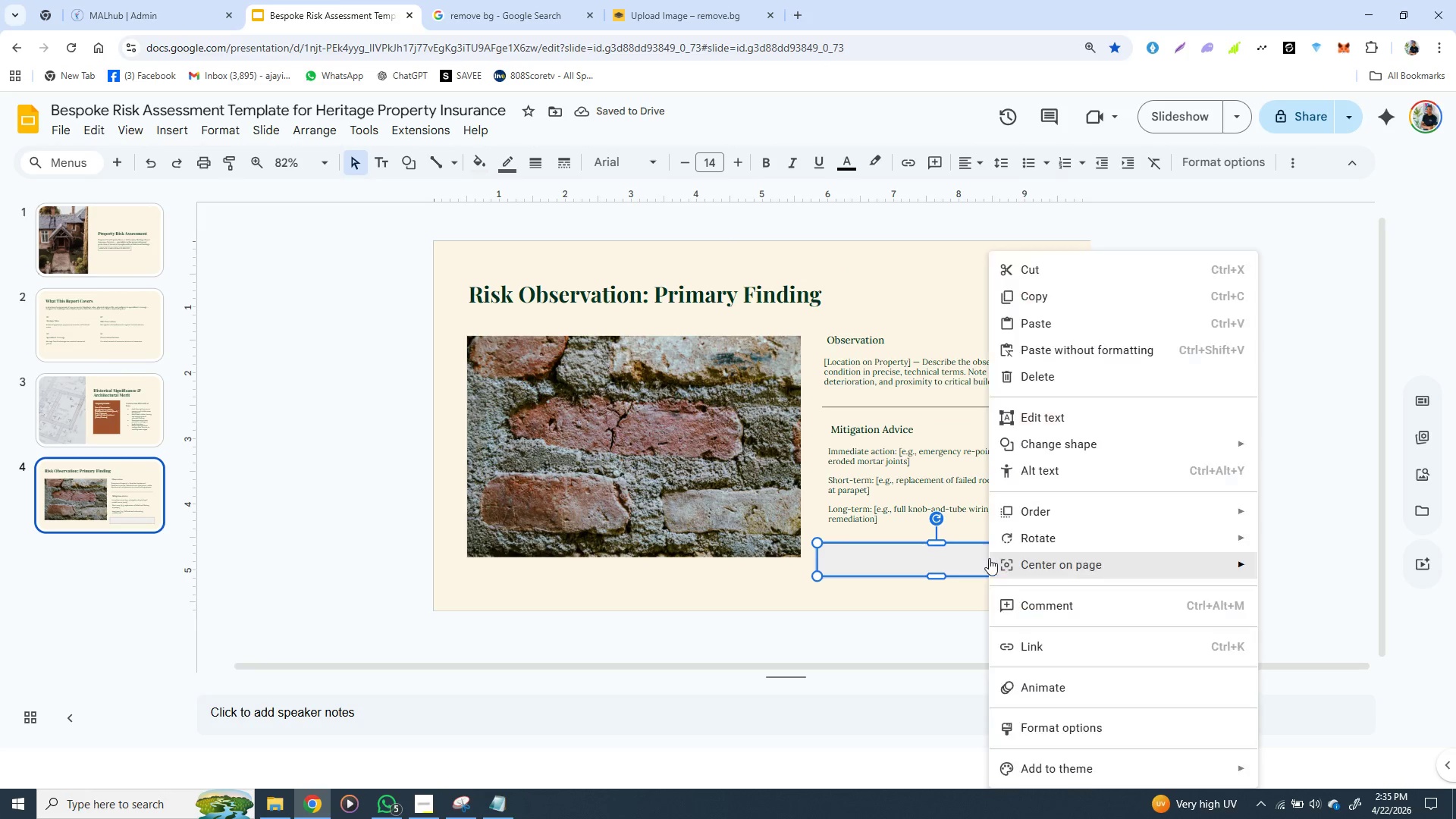 
right_click([989, 558])
 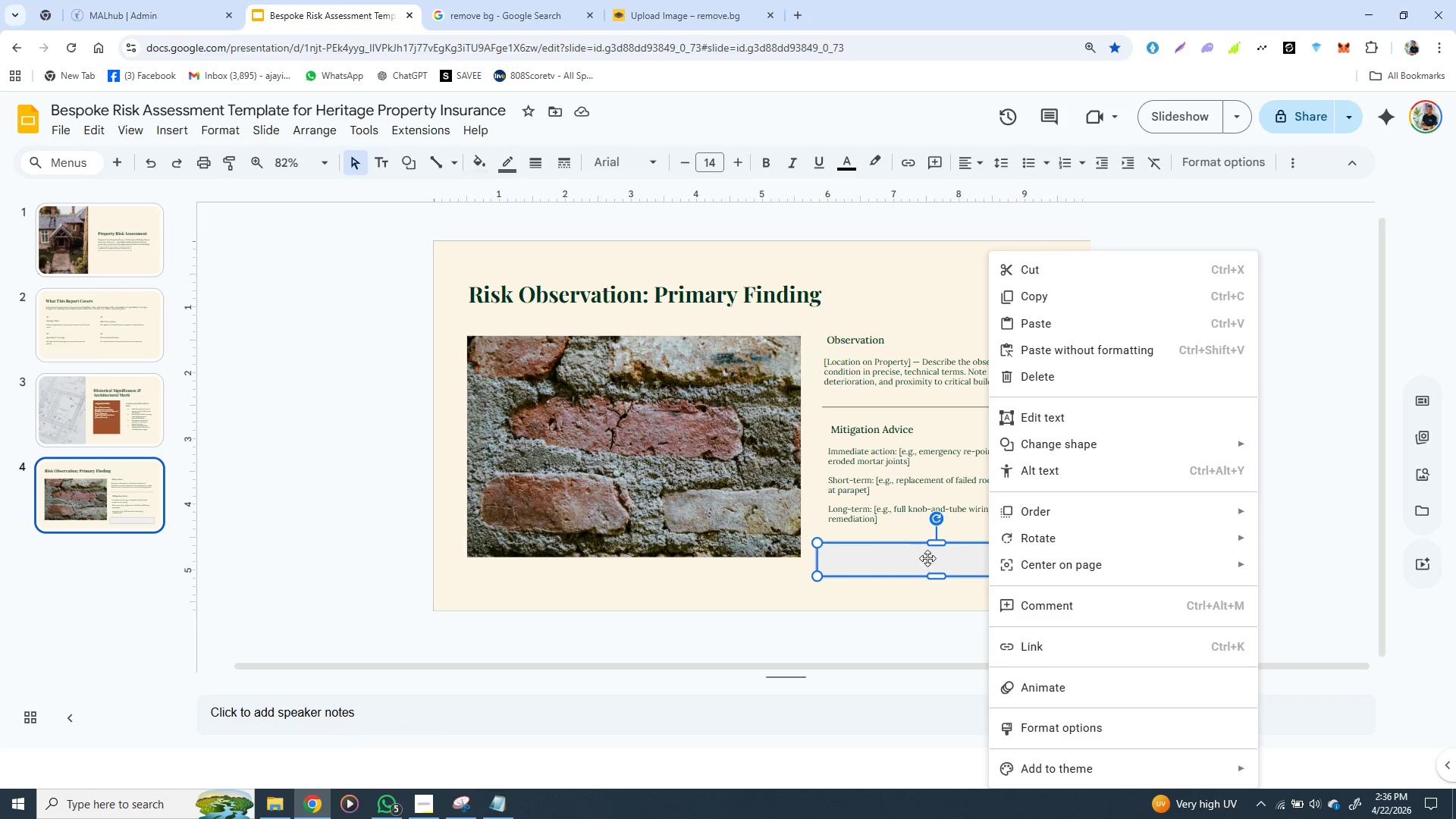 
wait(11.98)
 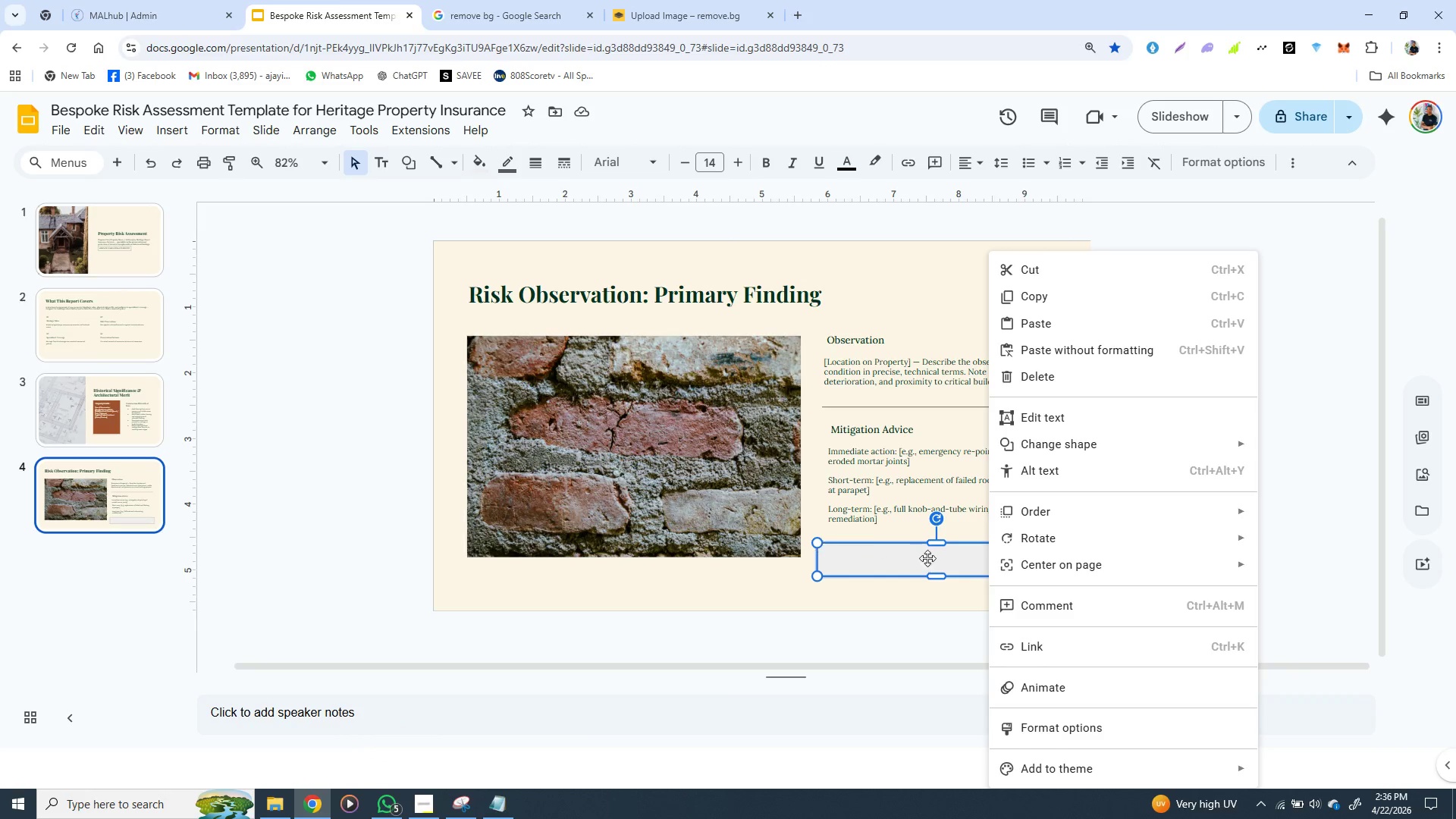 
mouse_move([1193, 520])
 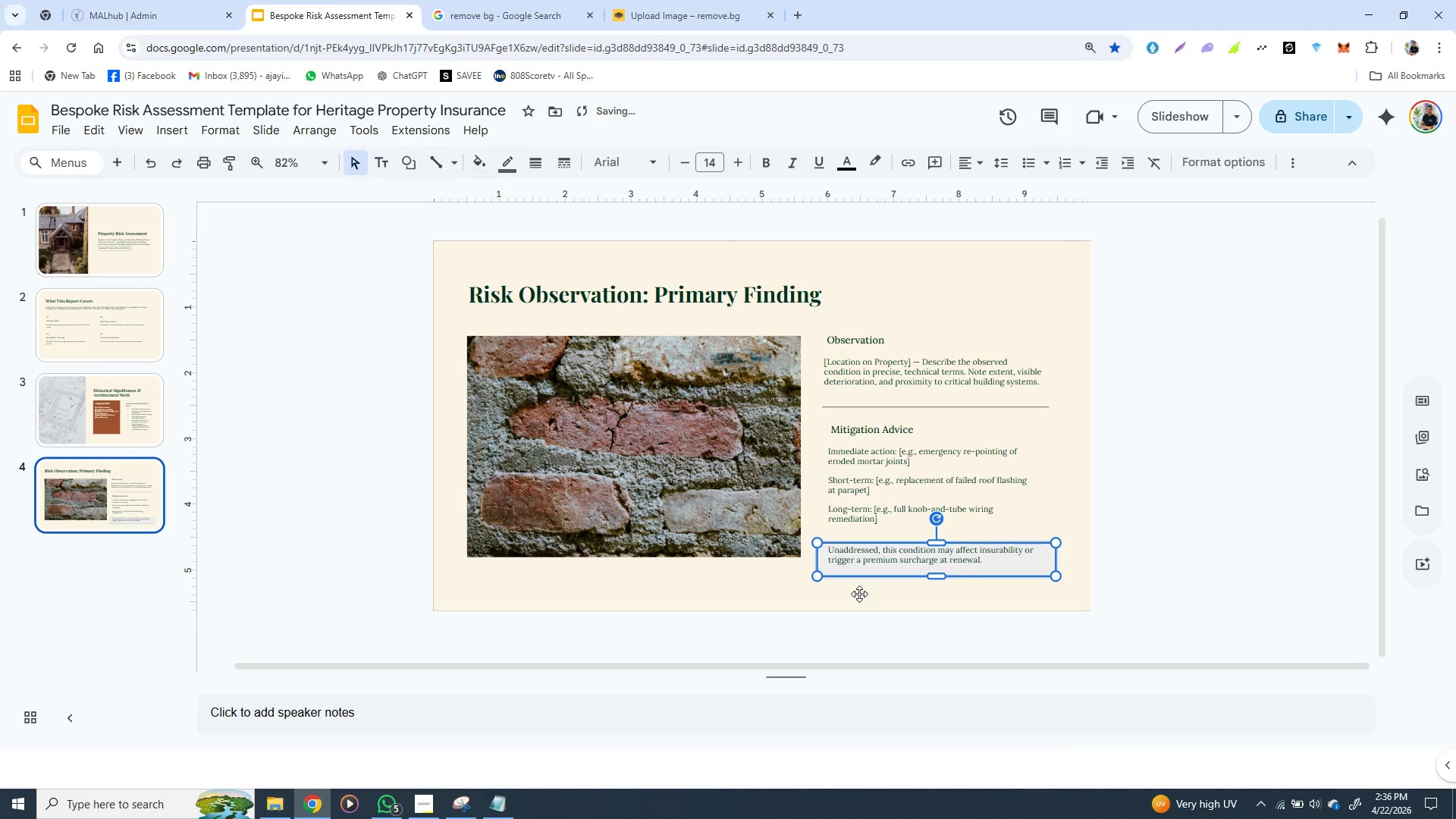 
left_click([859, 594])
 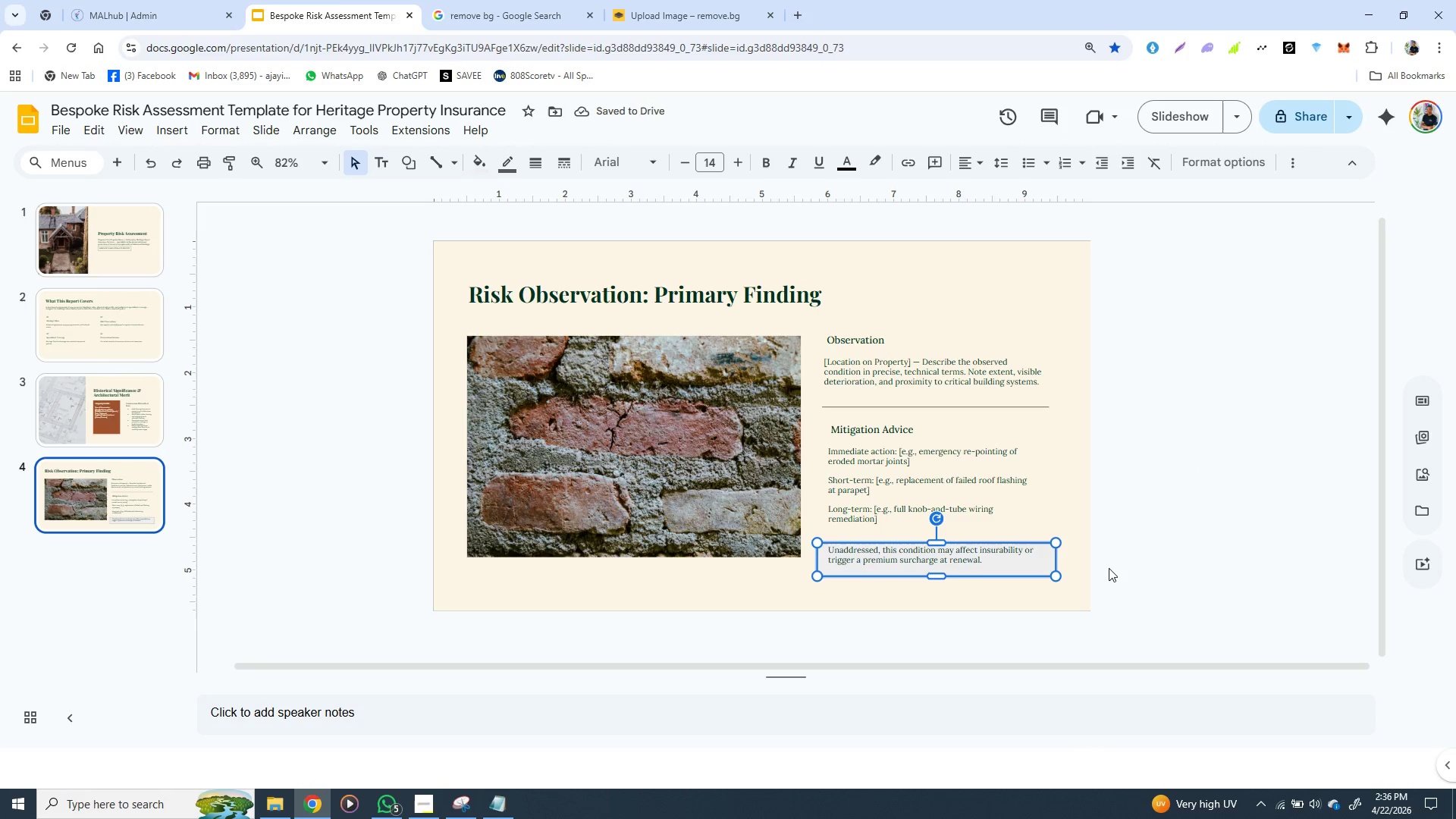 
key(ArrowUp)
 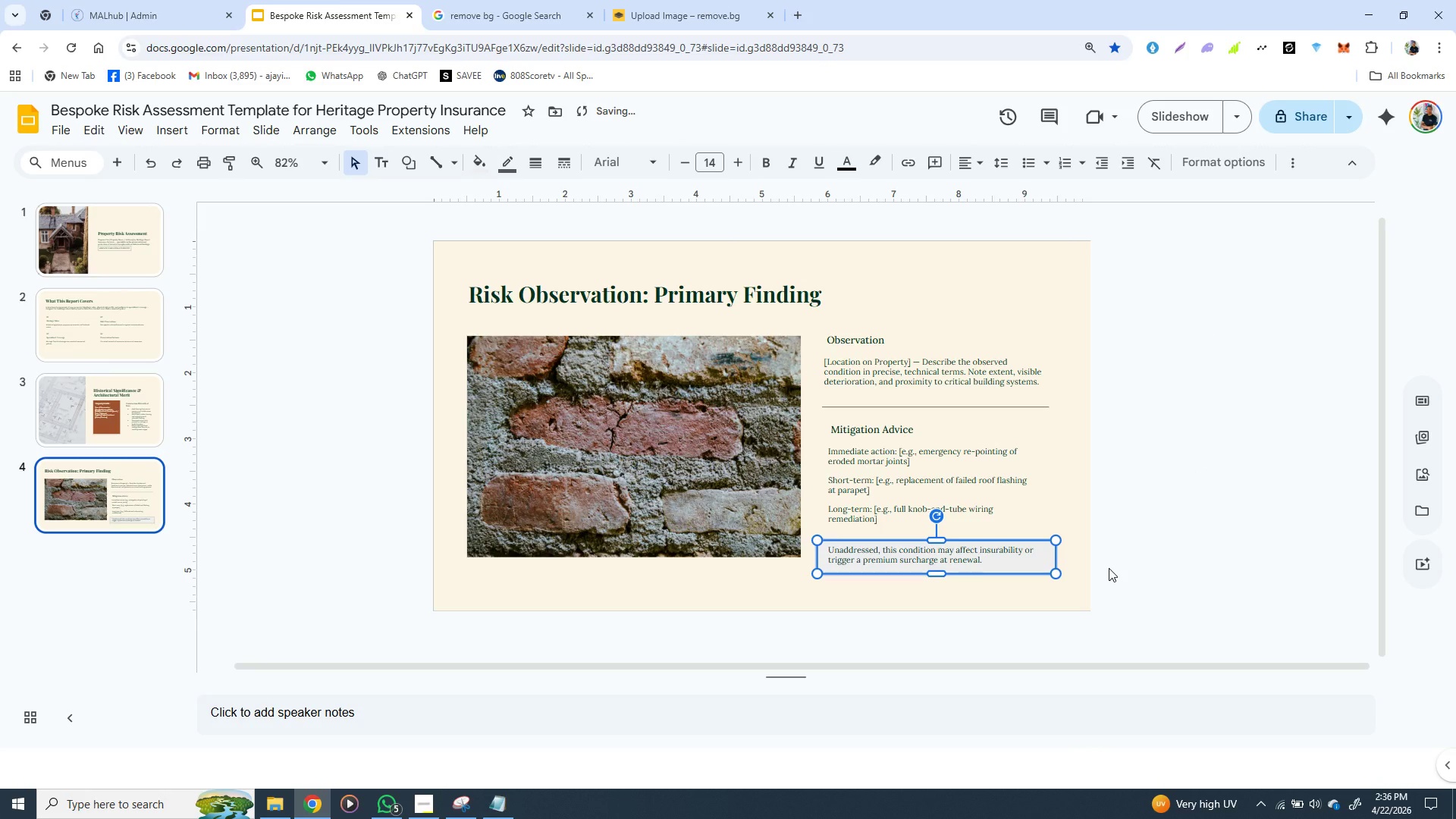 
key(ArrowUp)
 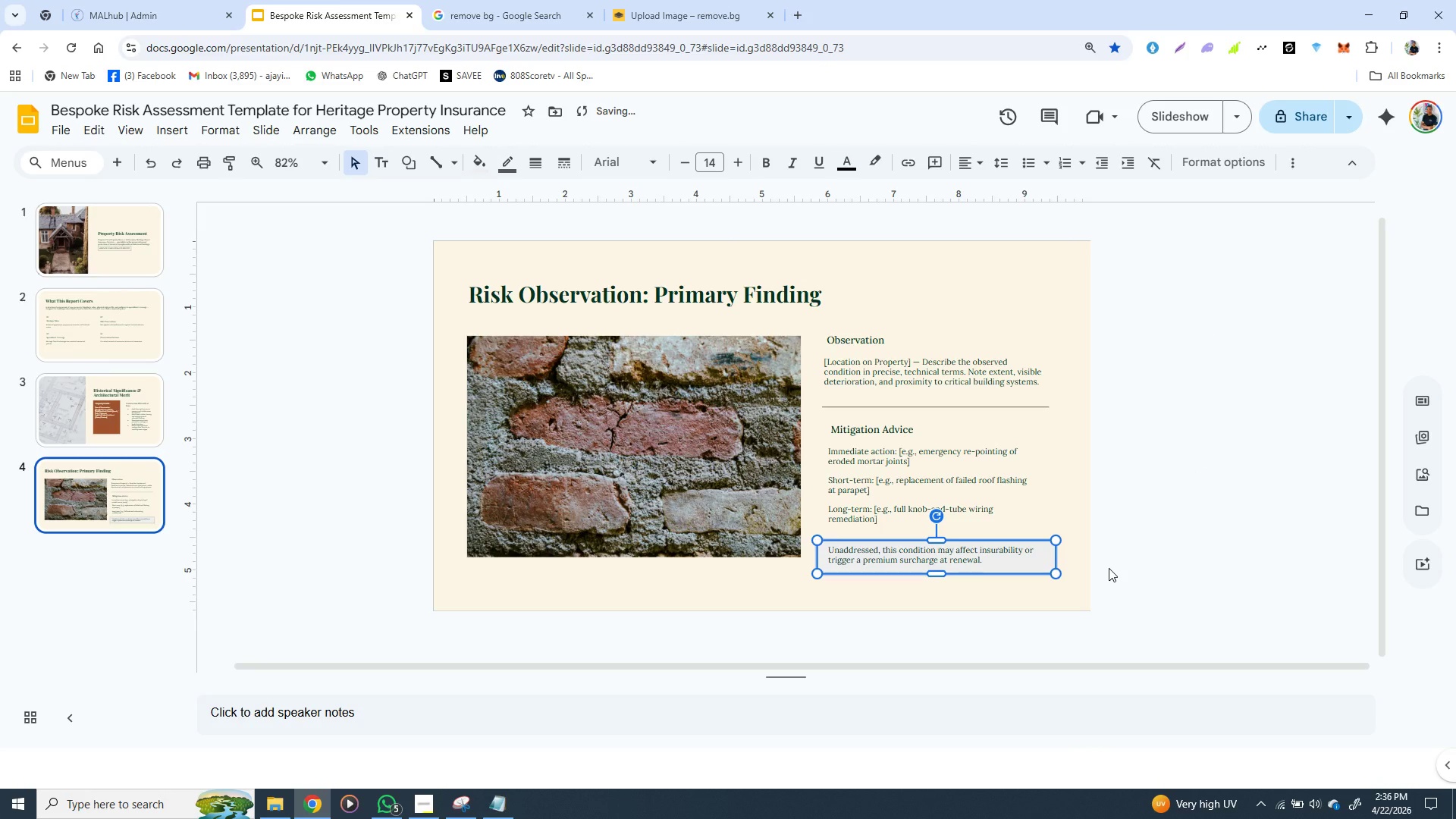 
key(ArrowUp)
 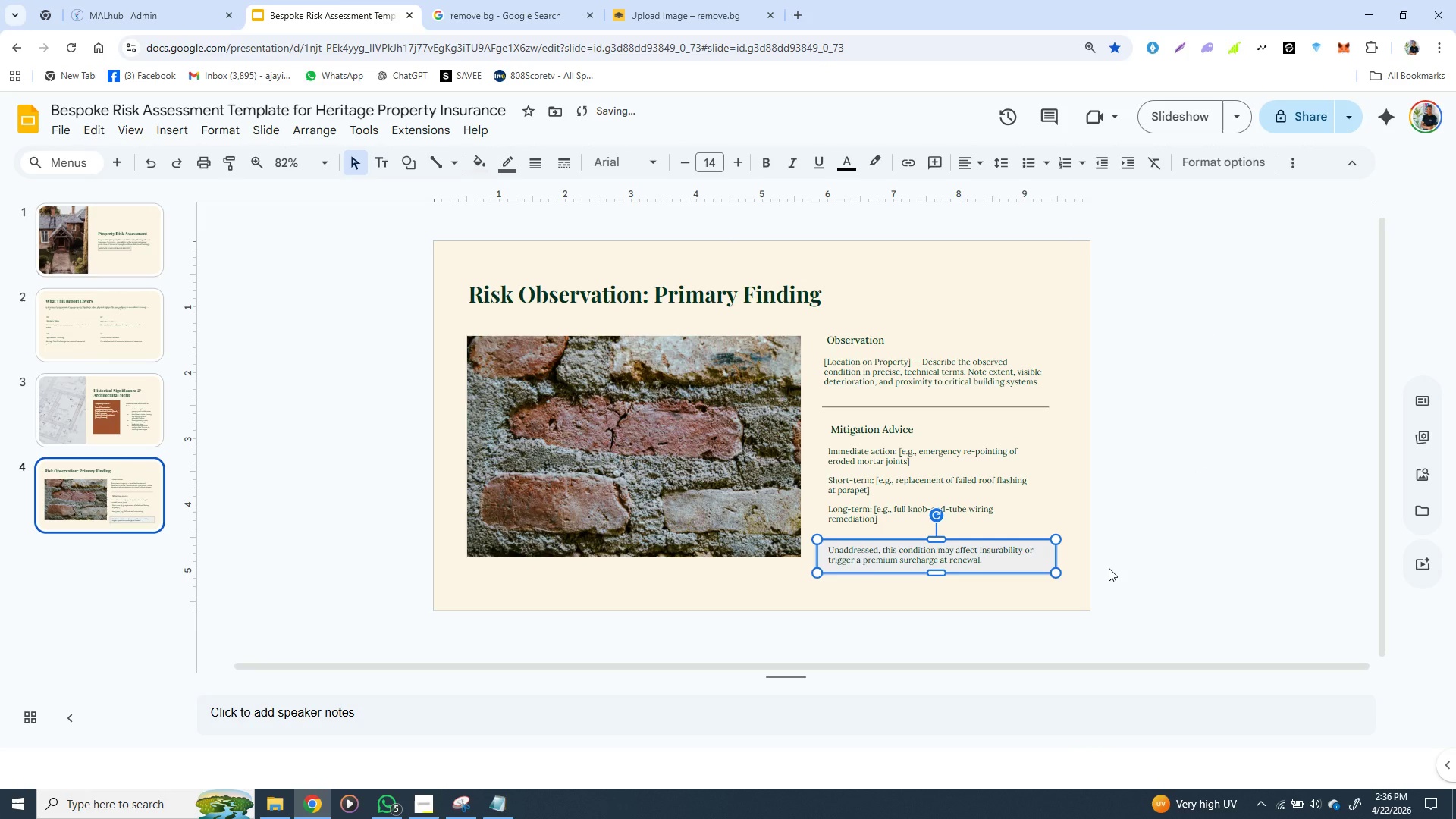 
key(ArrowUp)
 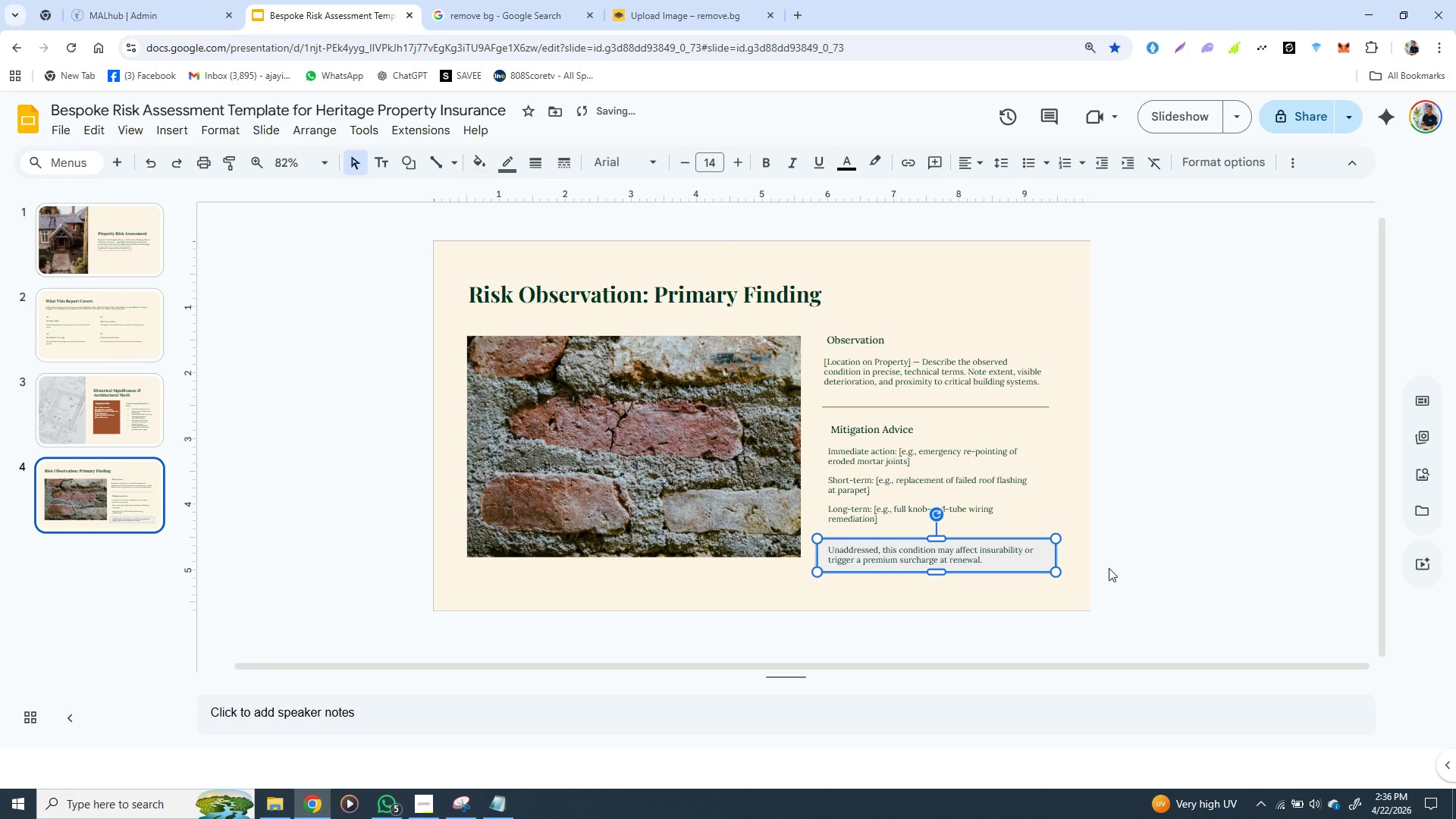 
key(ArrowUp)
 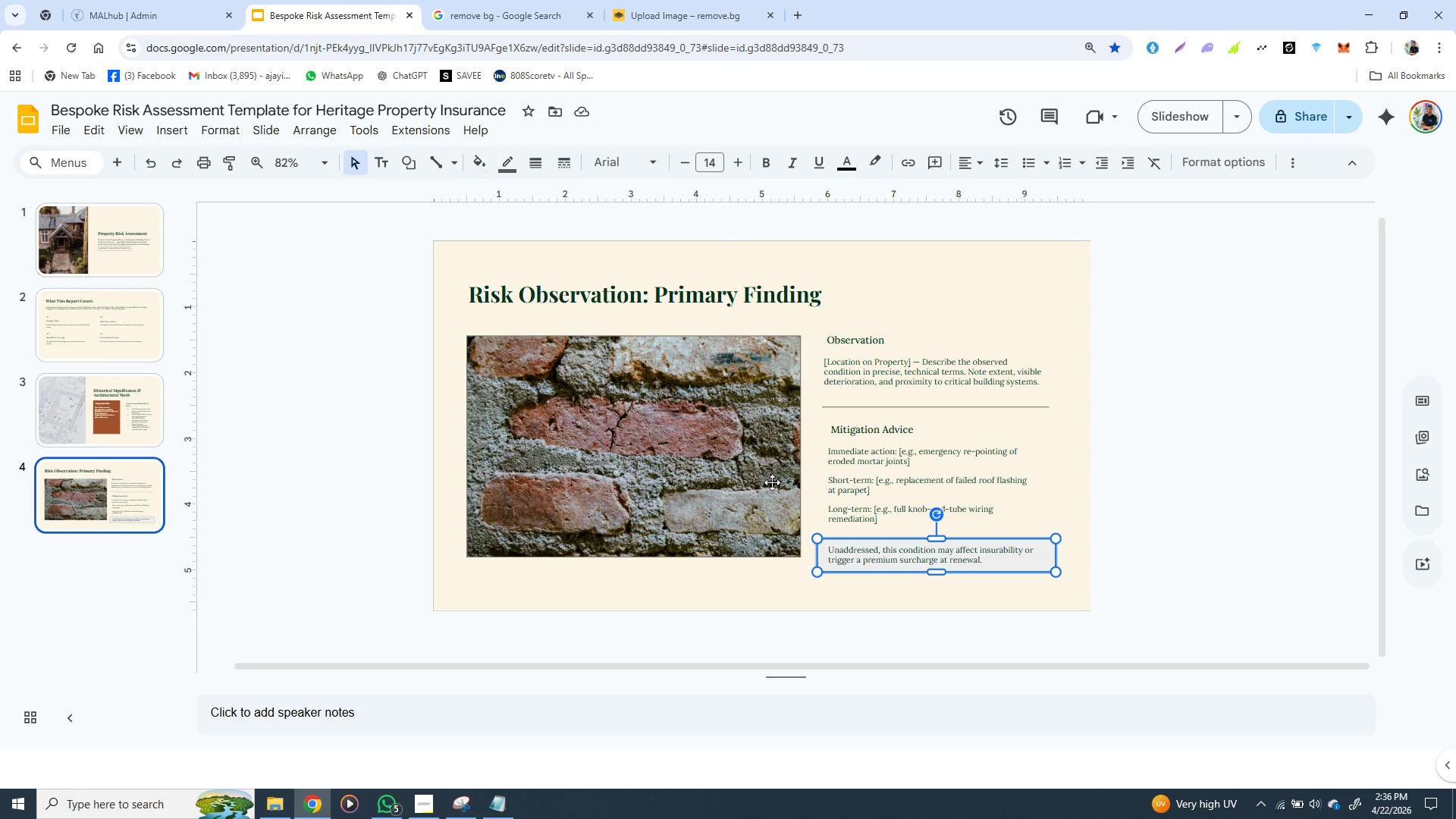 
wait(12.56)
 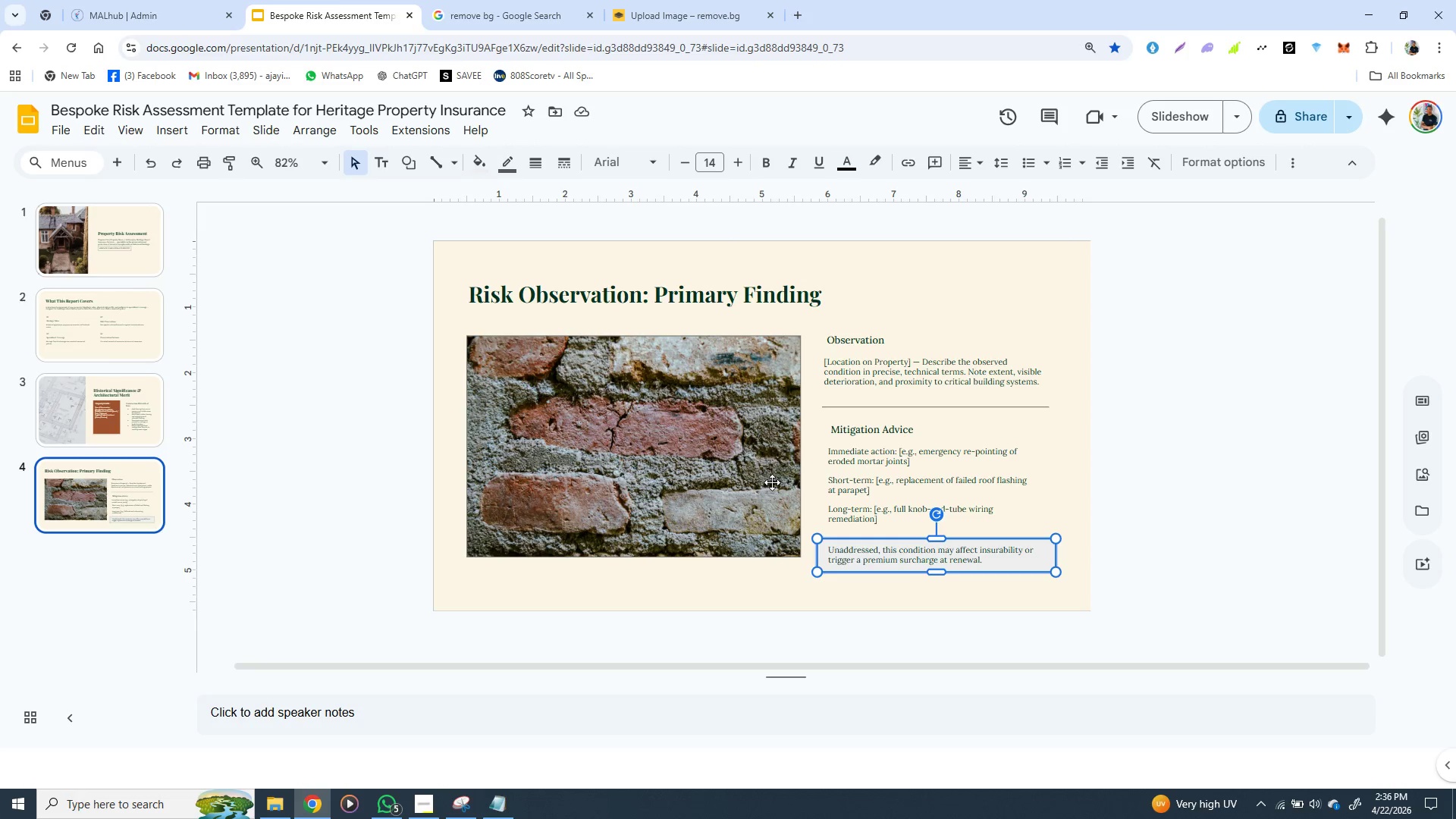 
left_click([480, 166])
 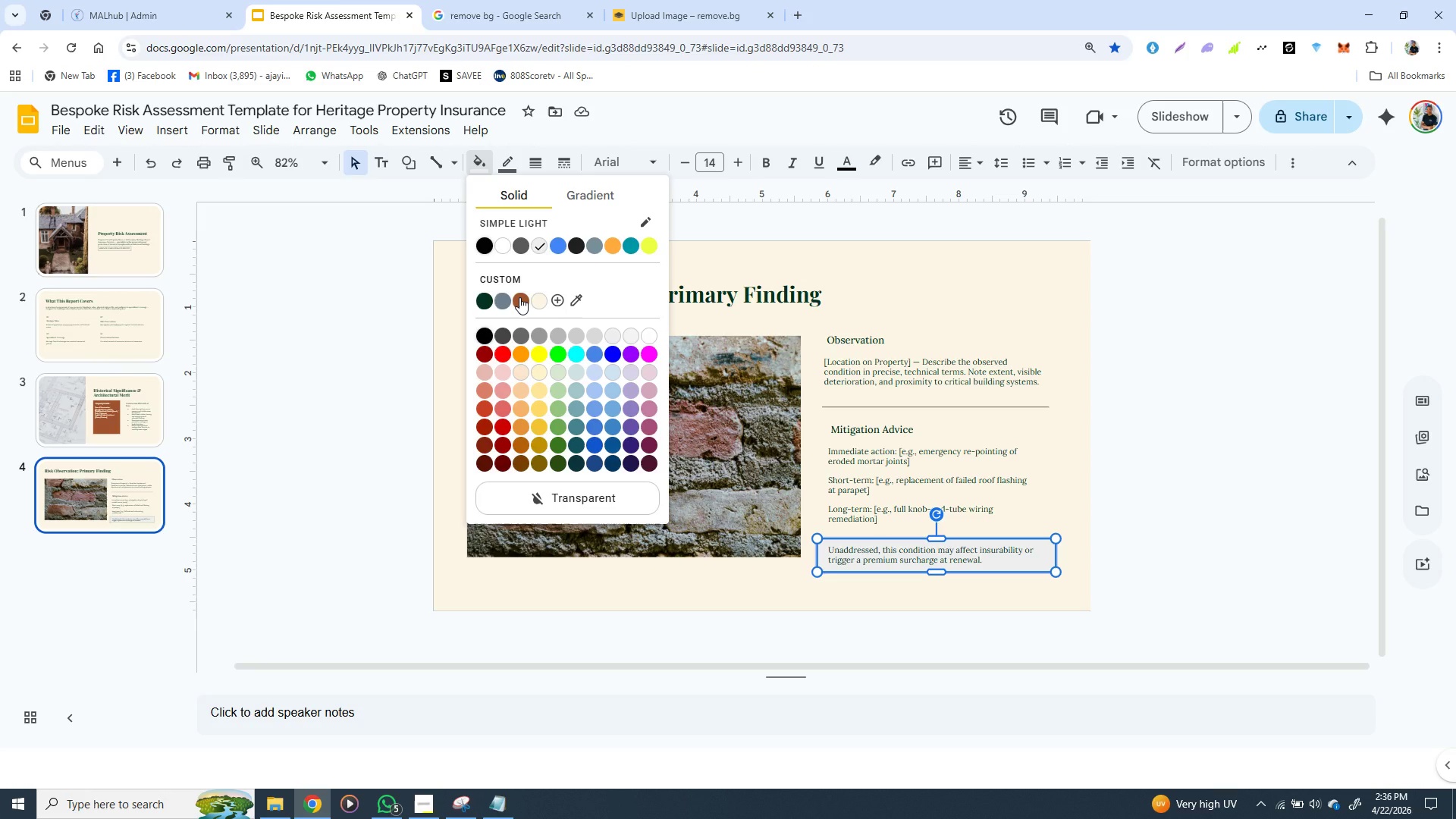 
left_click([519, 297])
 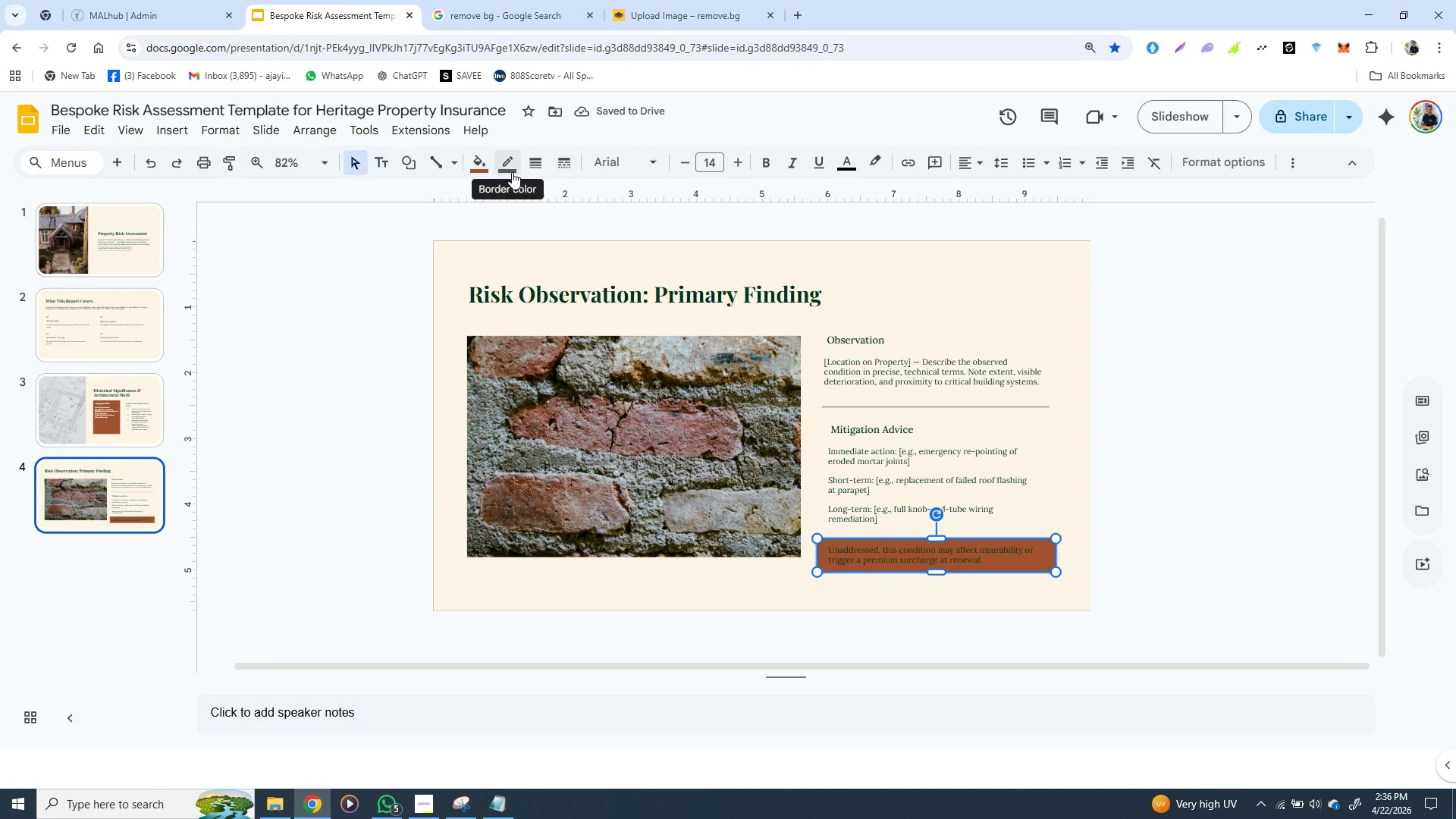 
left_click([512, 172])
 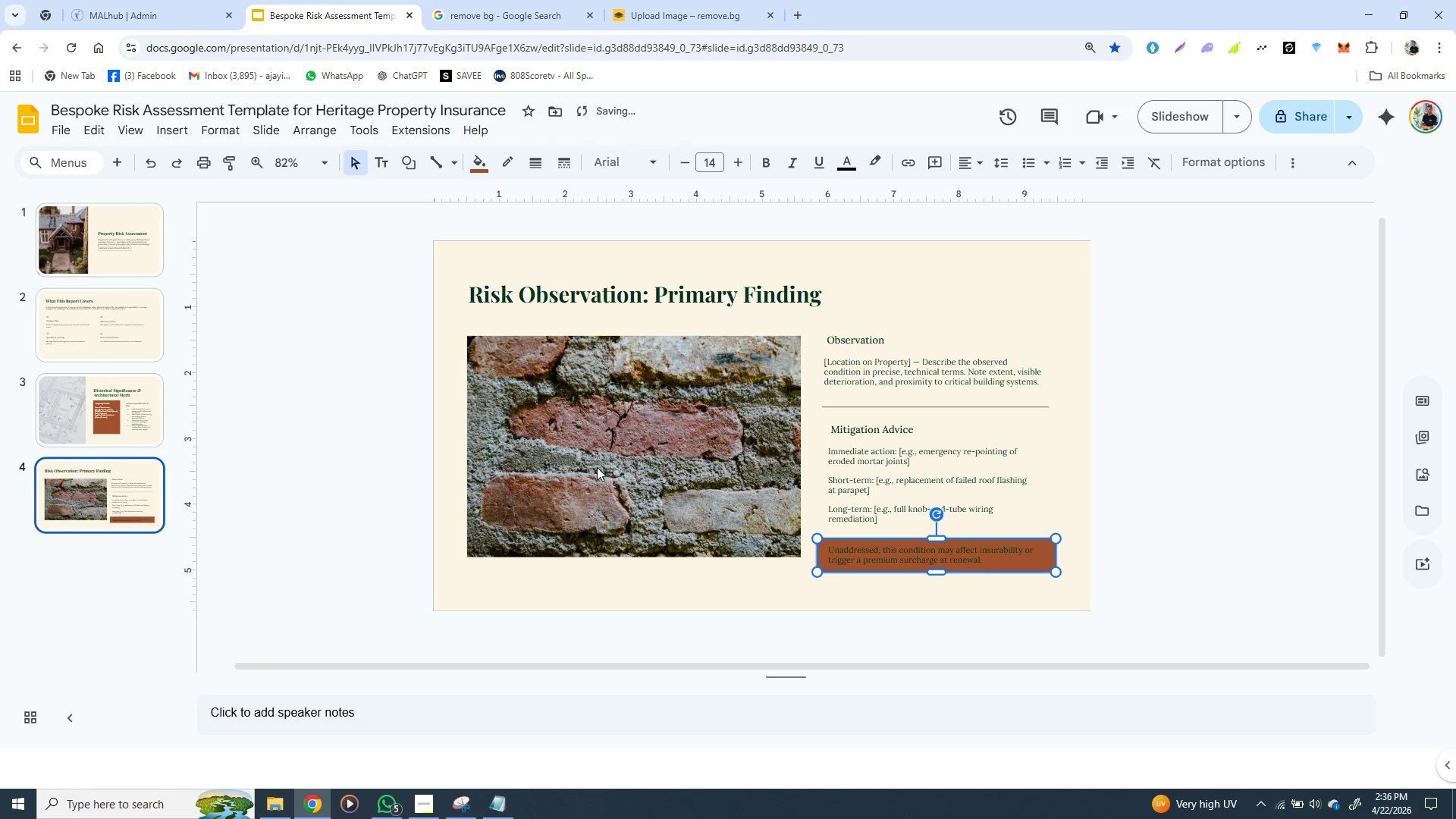 
left_click([597, 467])
 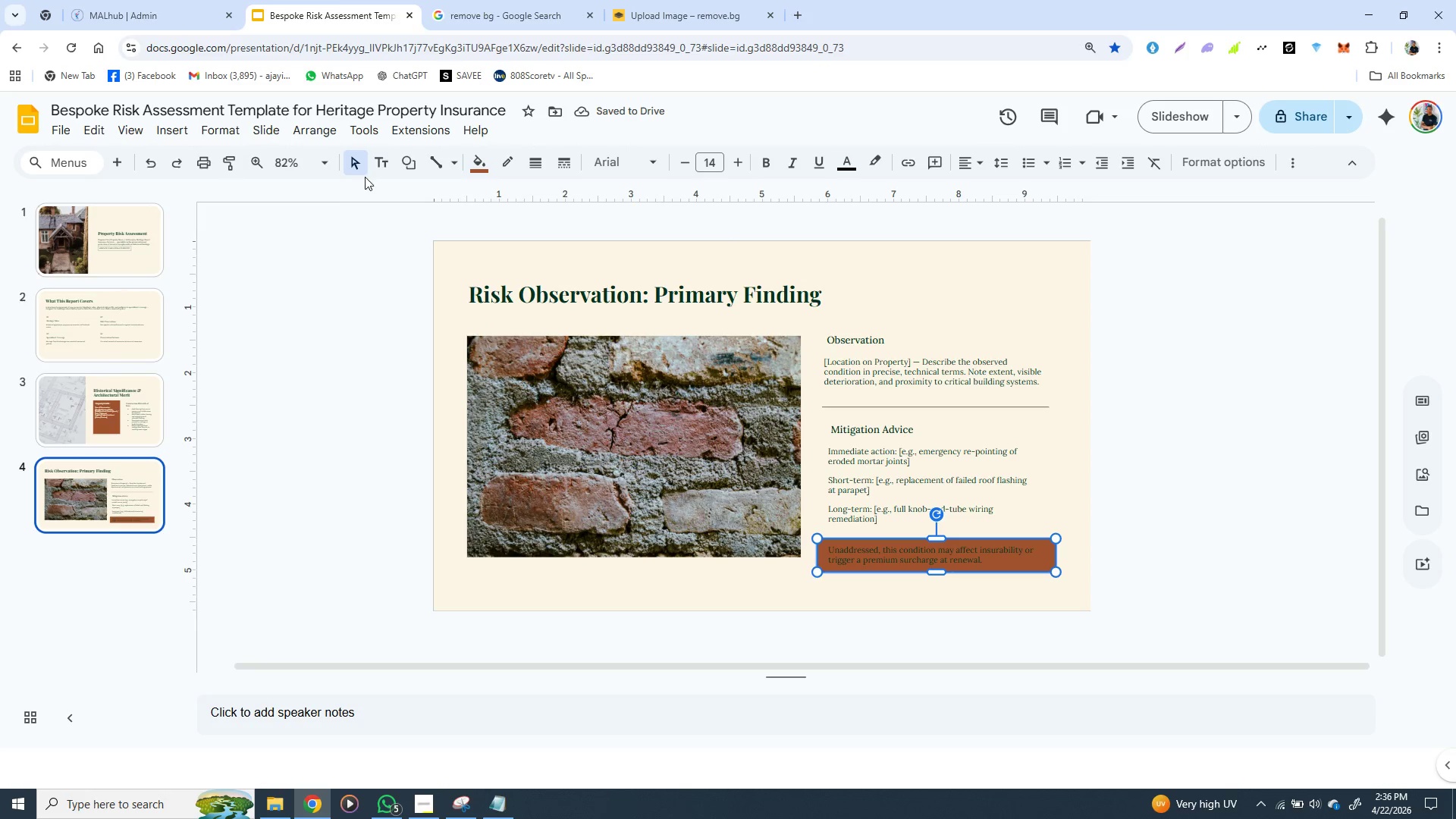 
wait(8.56)
 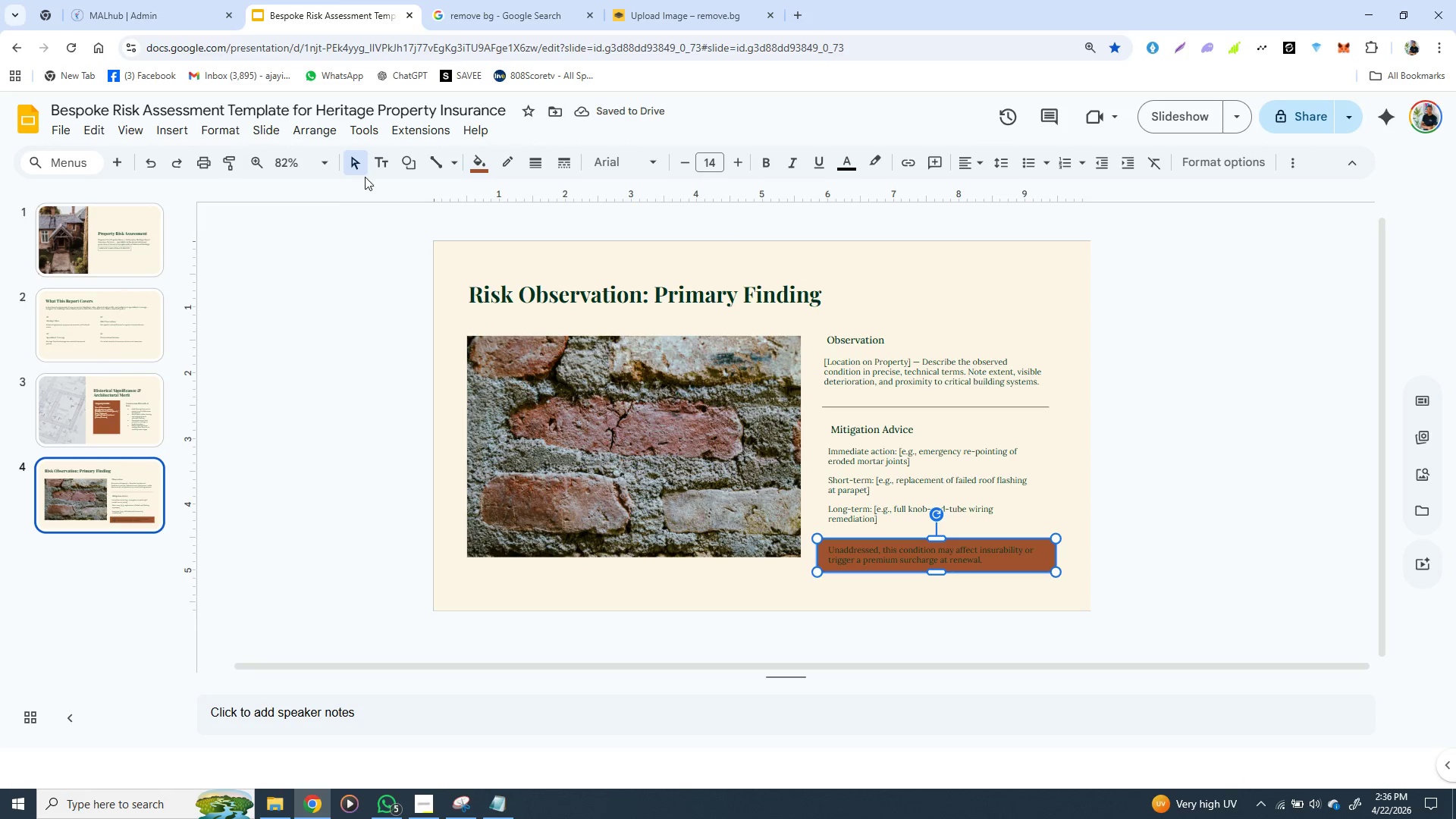 
double_click([857, 554])
 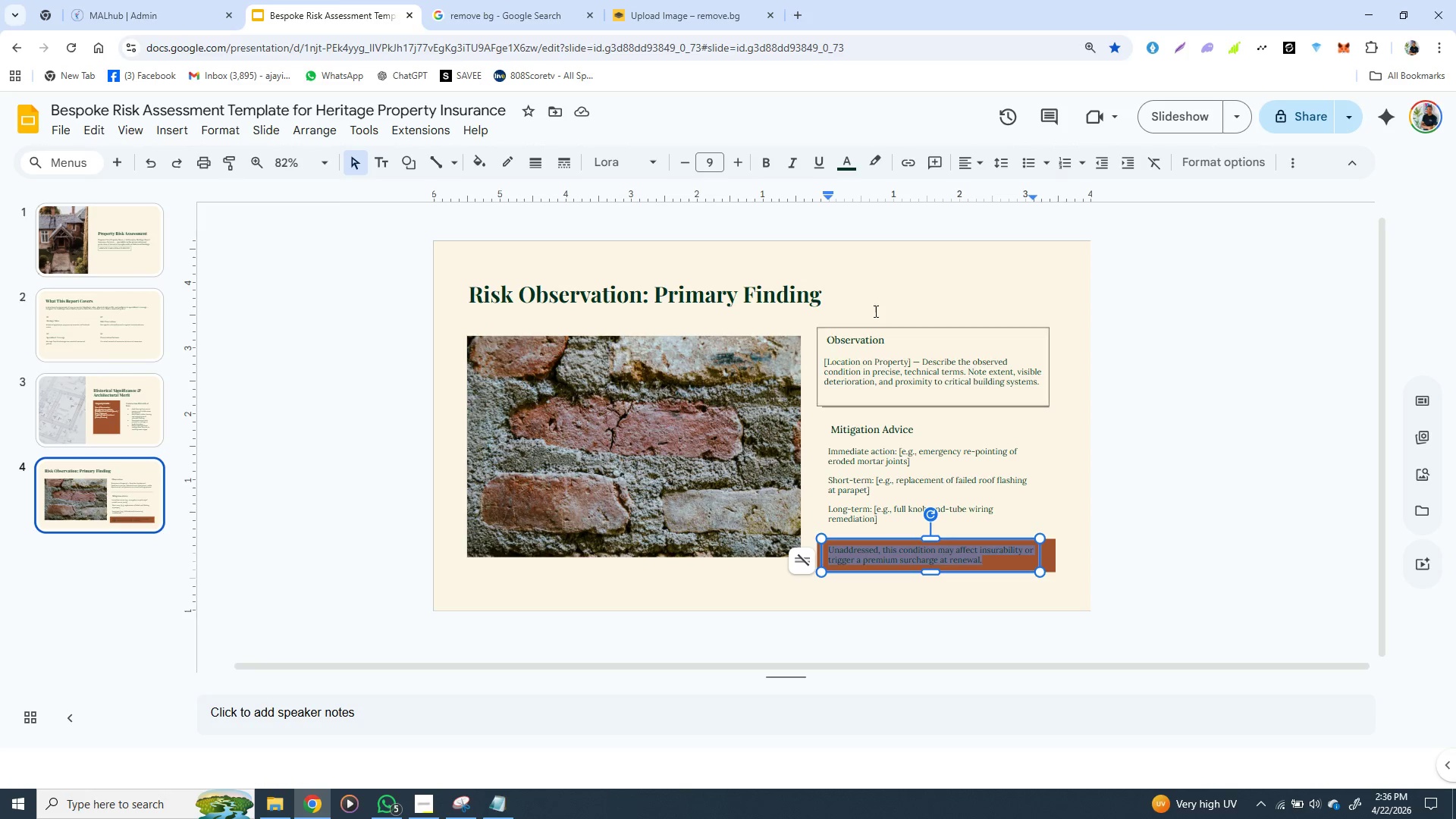 
triple_click([857, 554])
 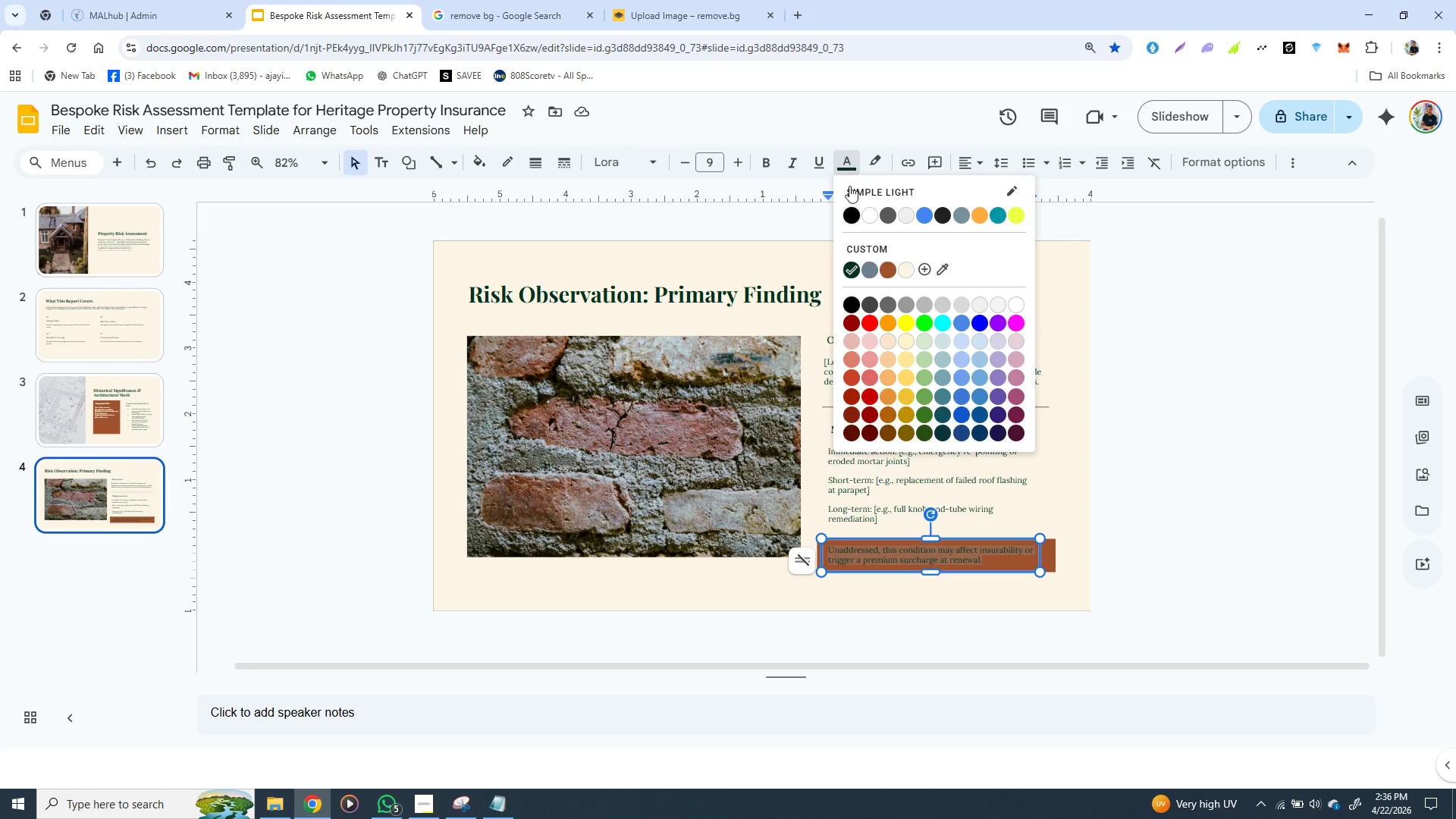 
left_click([847, 162])
 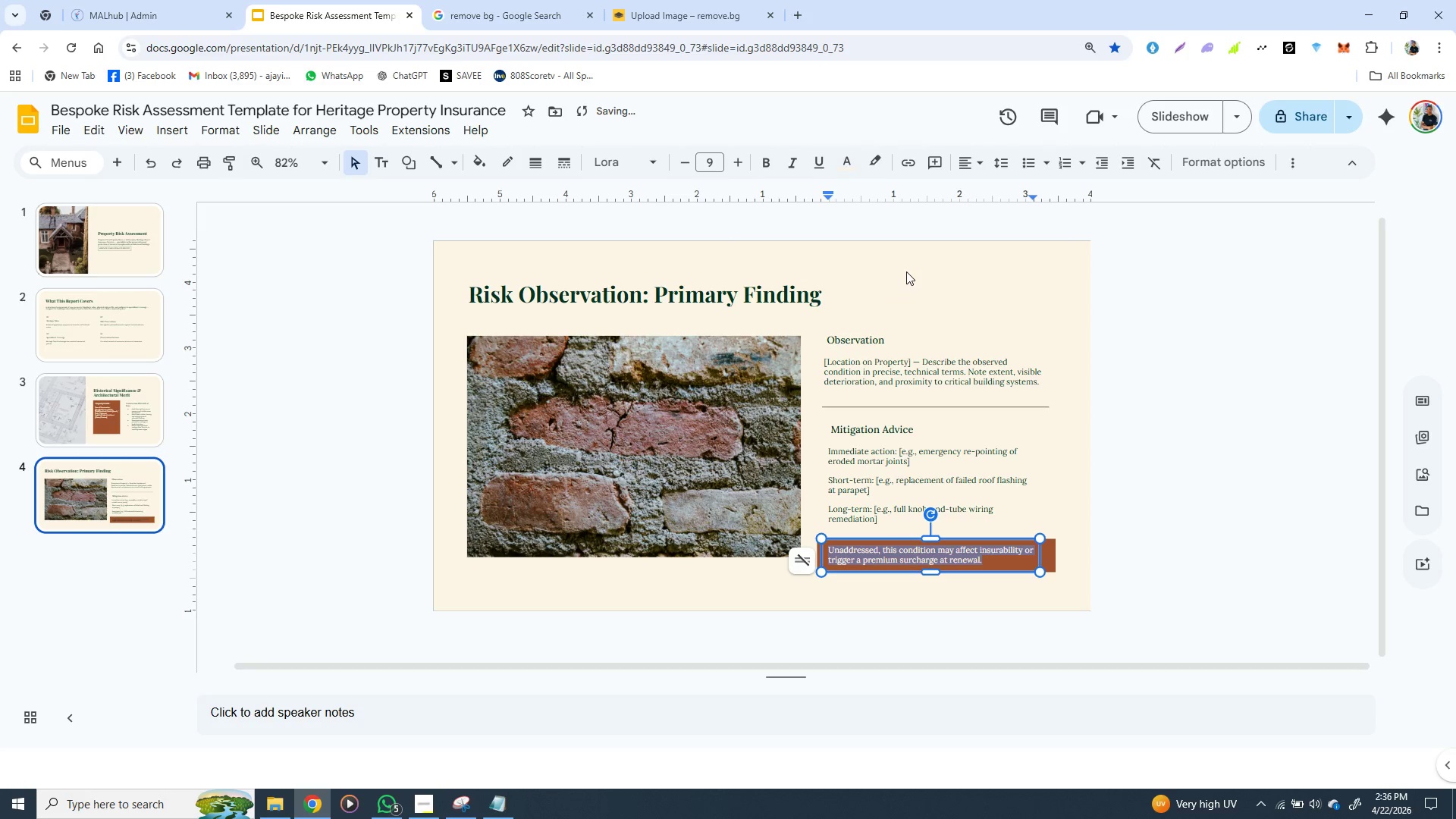 
left_click([906, 271])
 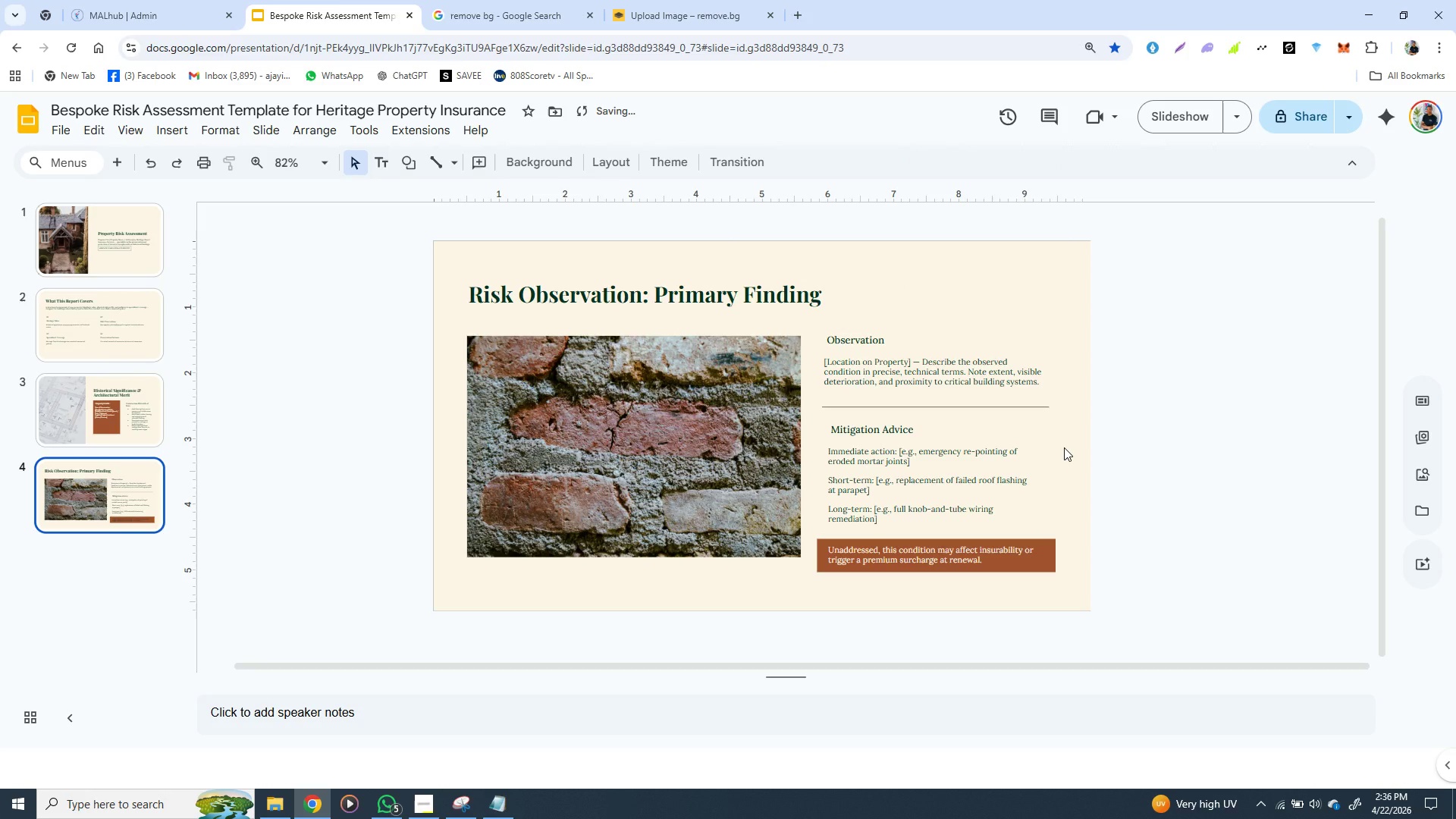 
left_click([1064, 447])
 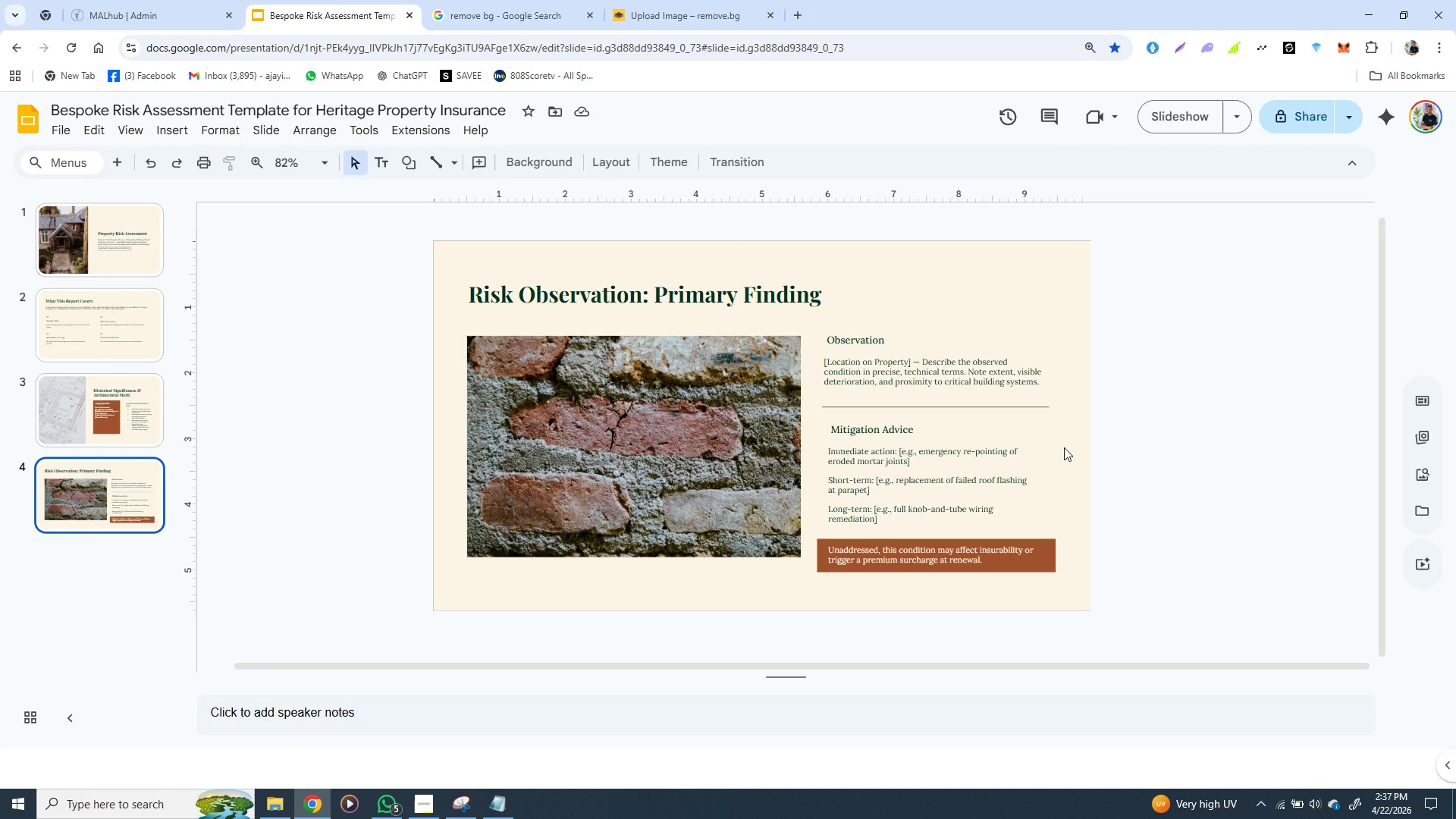 
wait(13.83)
 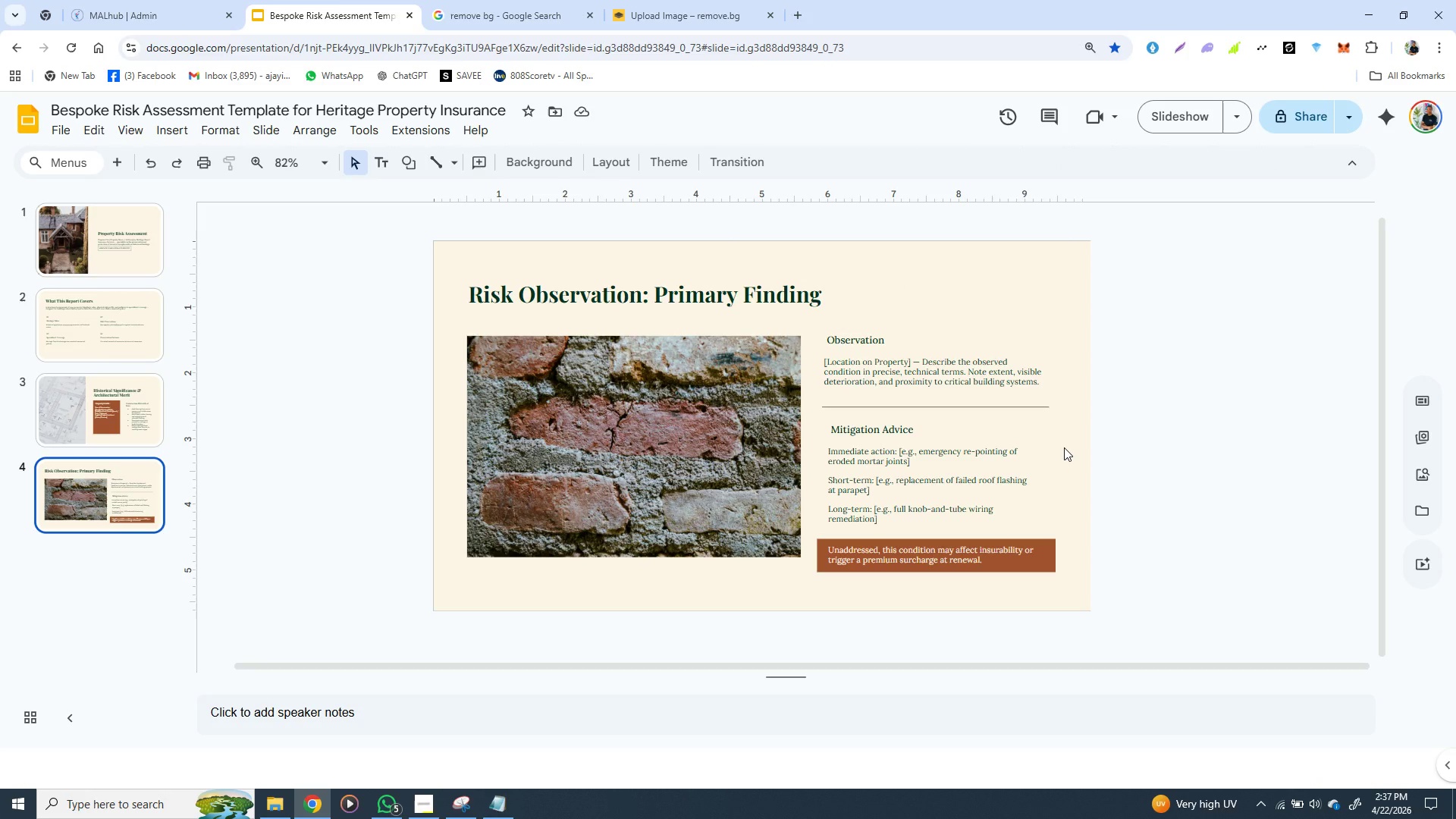 
left_click([425, 802])